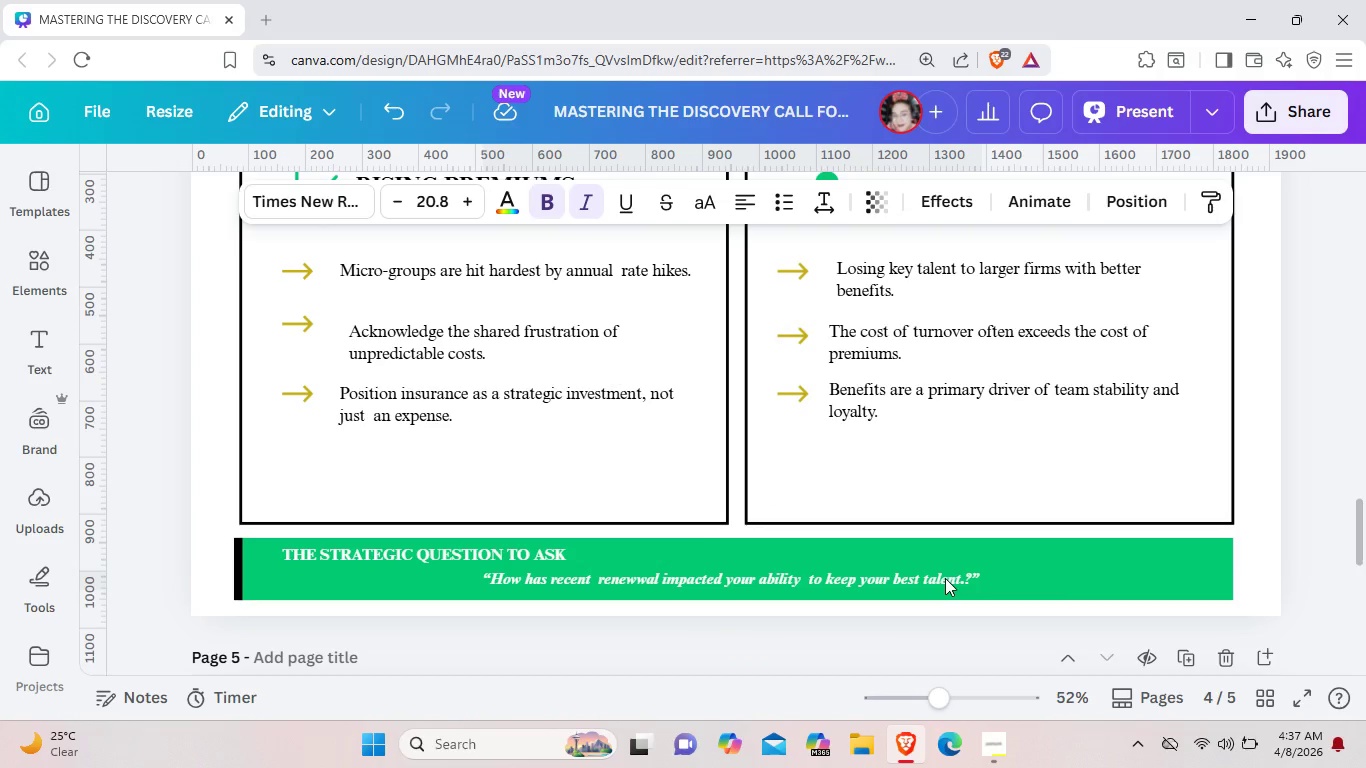 
key(ArrowDown)
 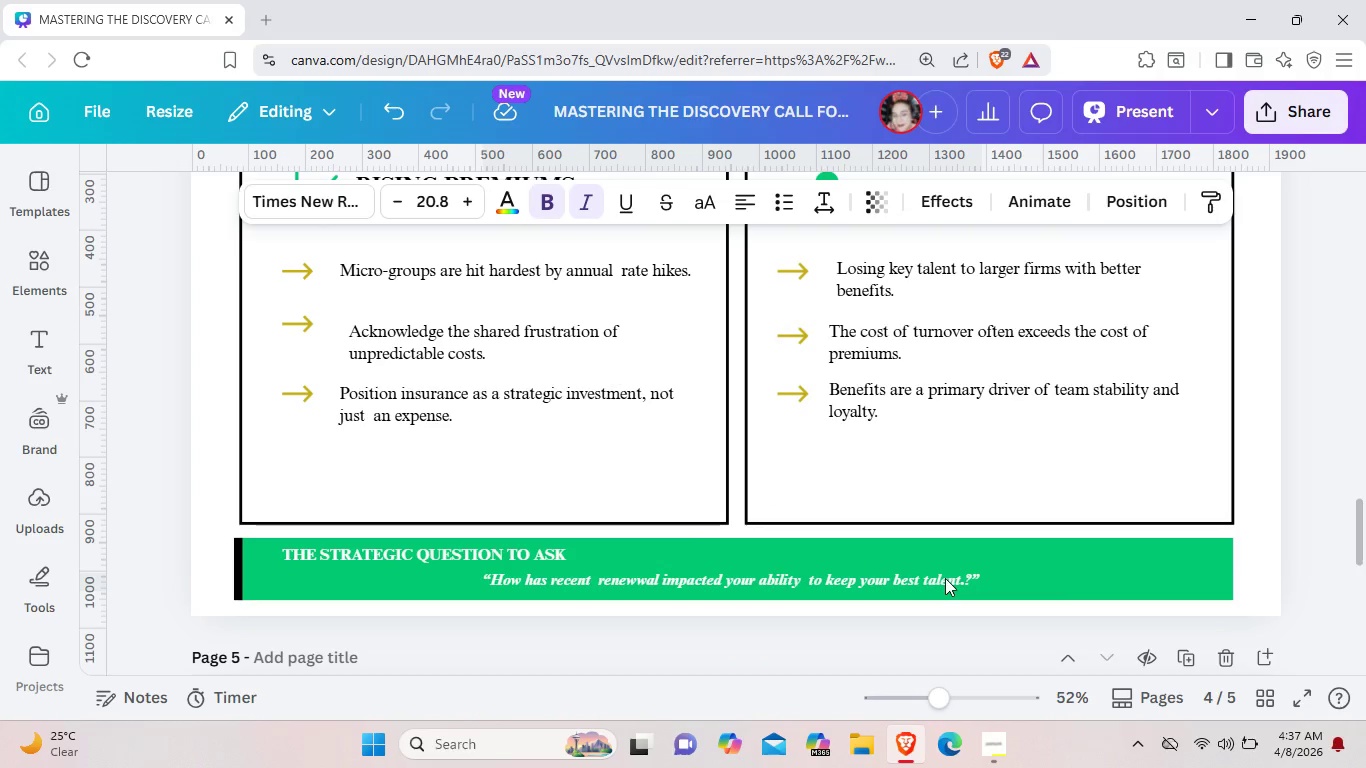 
key(ArrowDown)
 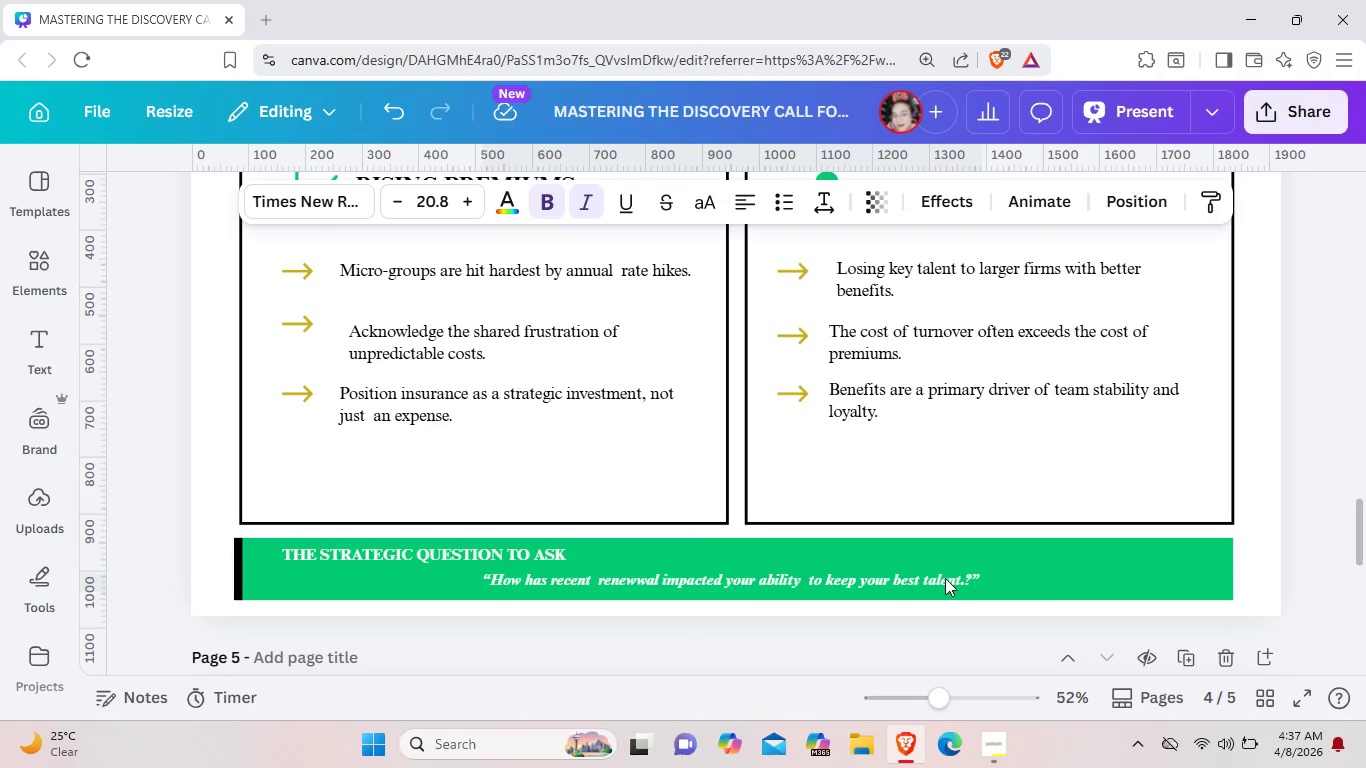 
key(ArrowDown)
 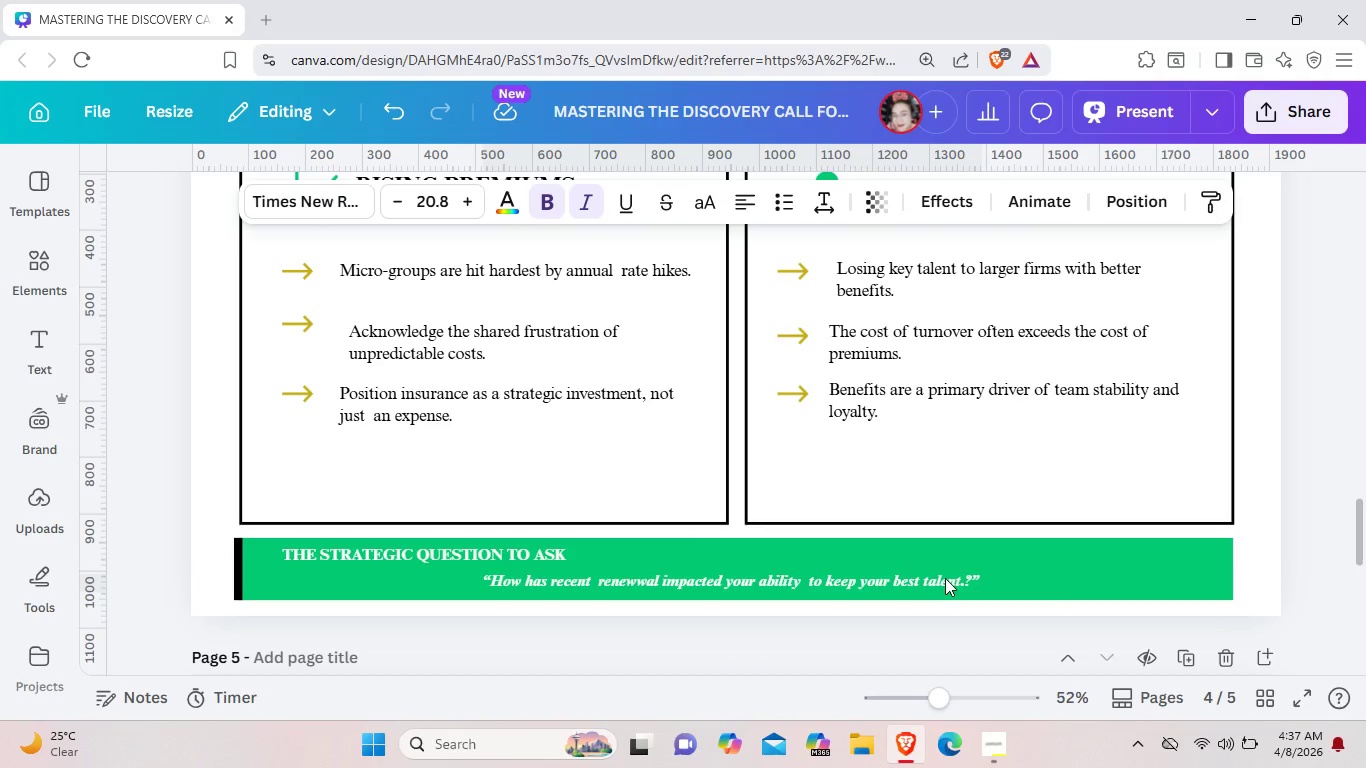 
key(ArrowDown)
 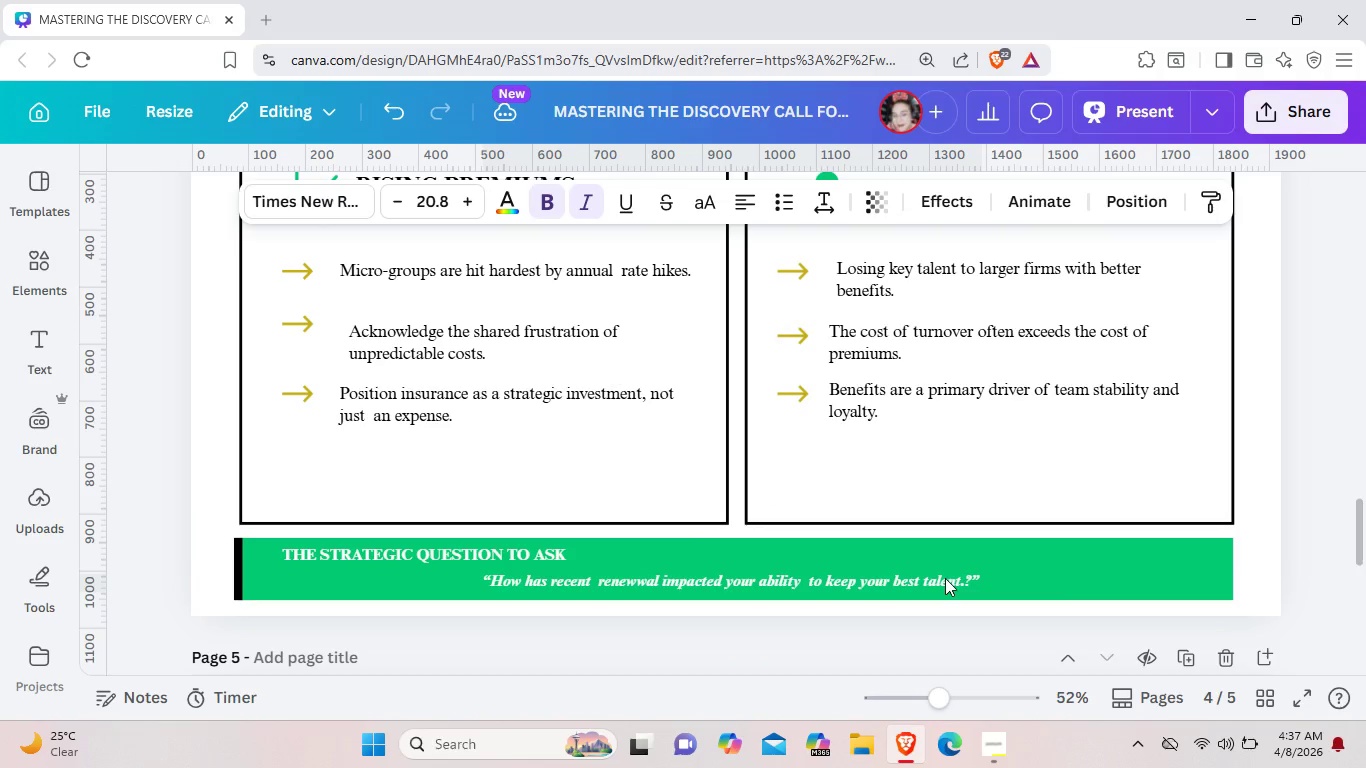 
key(ArrowDown)
 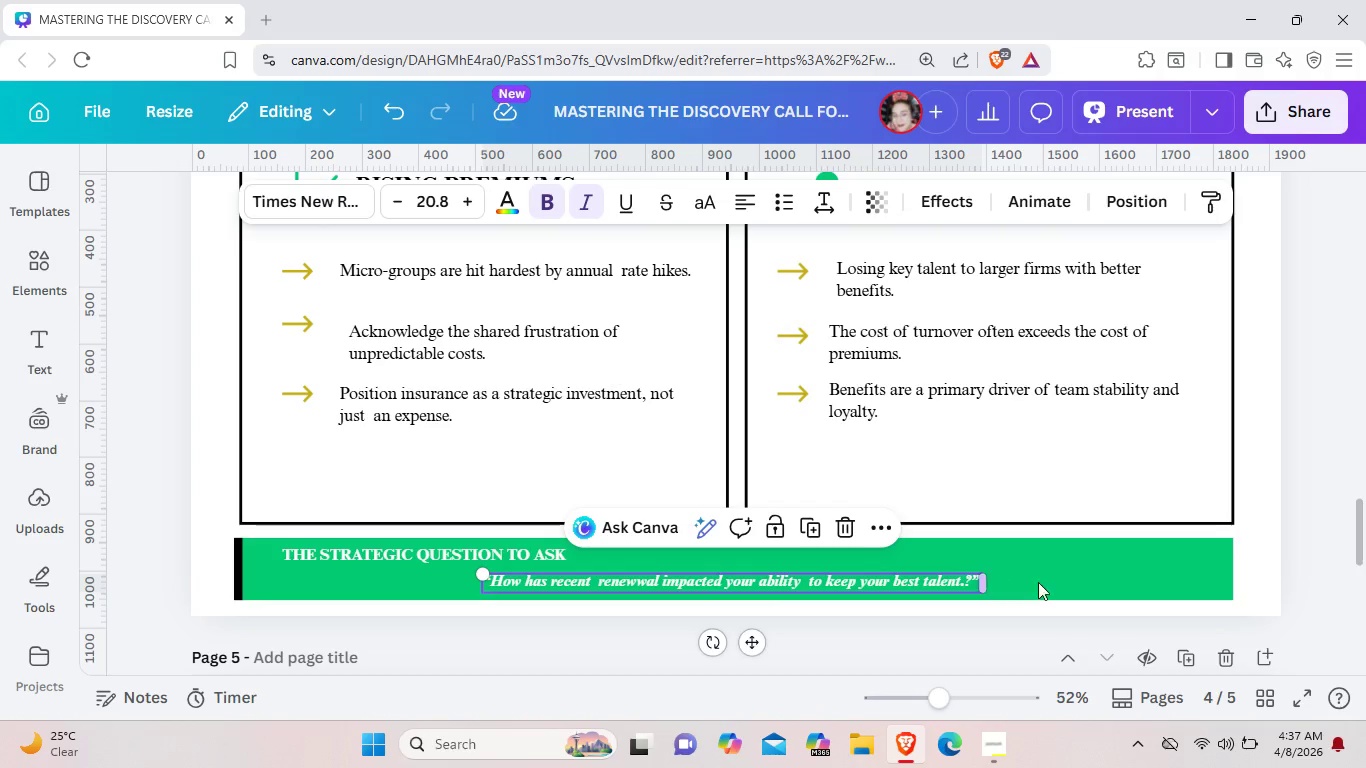 
left_click([1052, 582])
 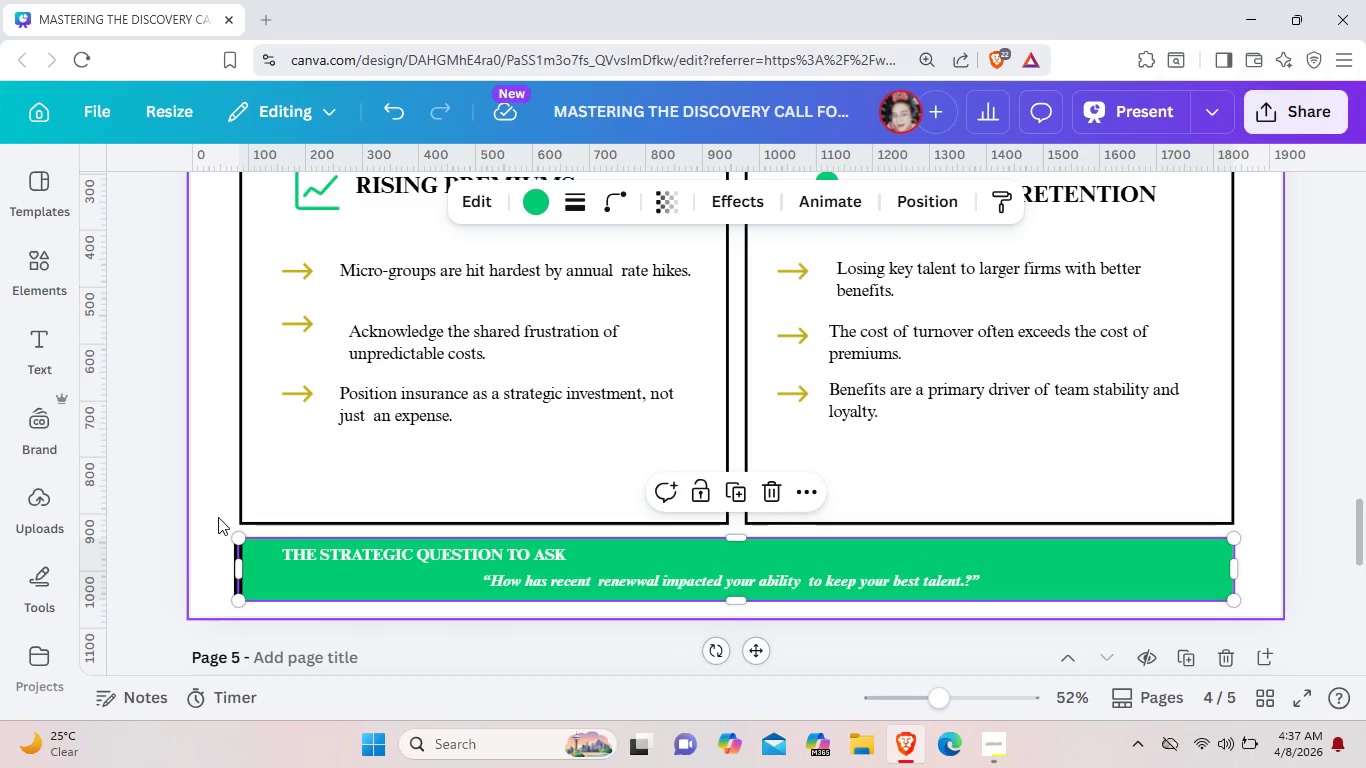 
left_click([218, 517])
 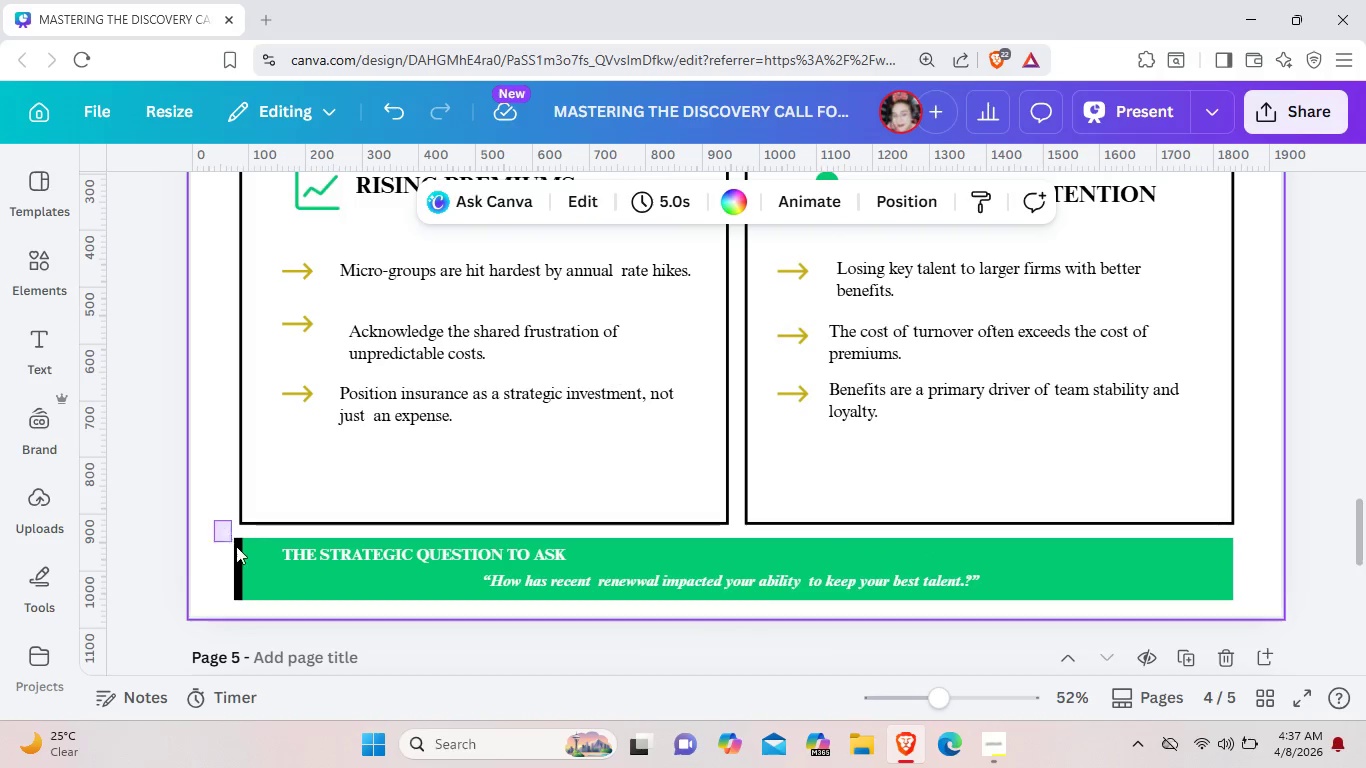 
left_click_drag(start_coordinate=[215, 520], to_coordinate=[254, 556])
 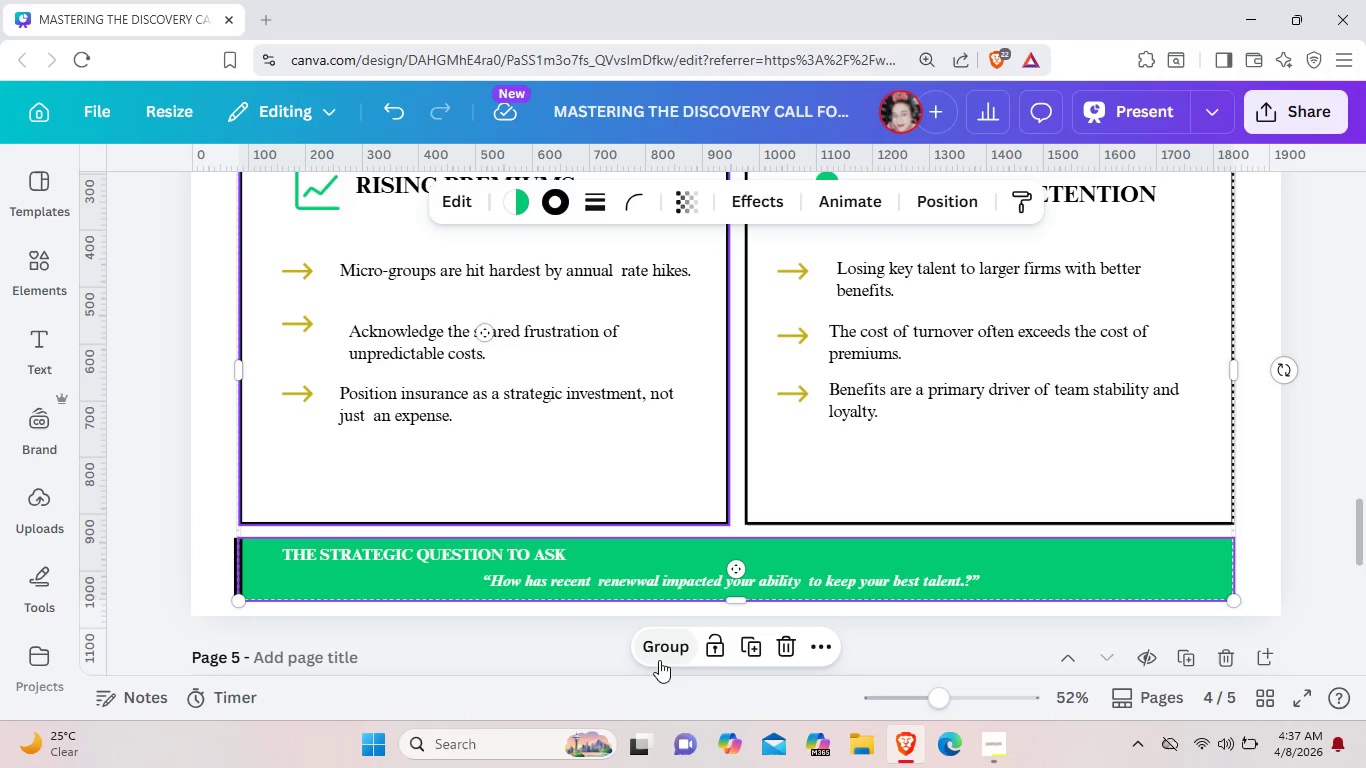 
left_click([648, 647])
 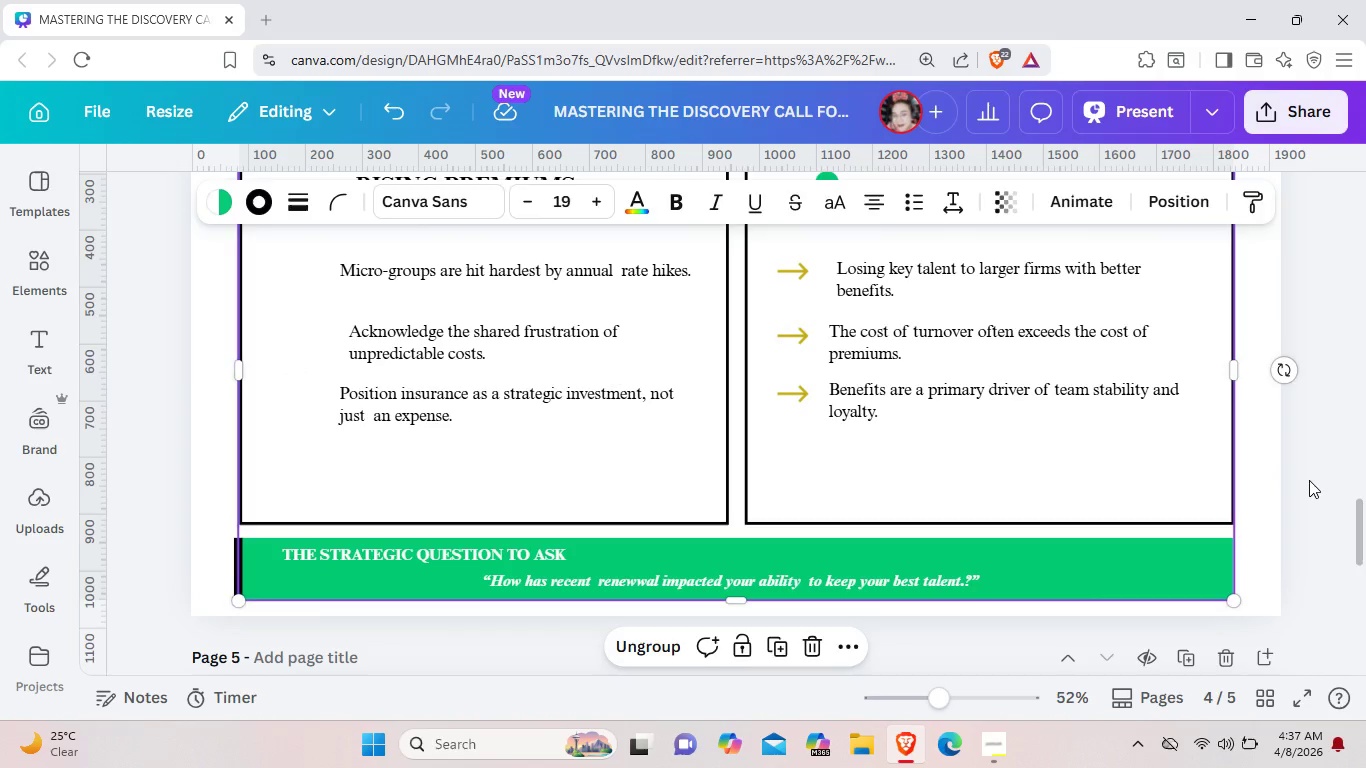 
left_click([1309, 480])
 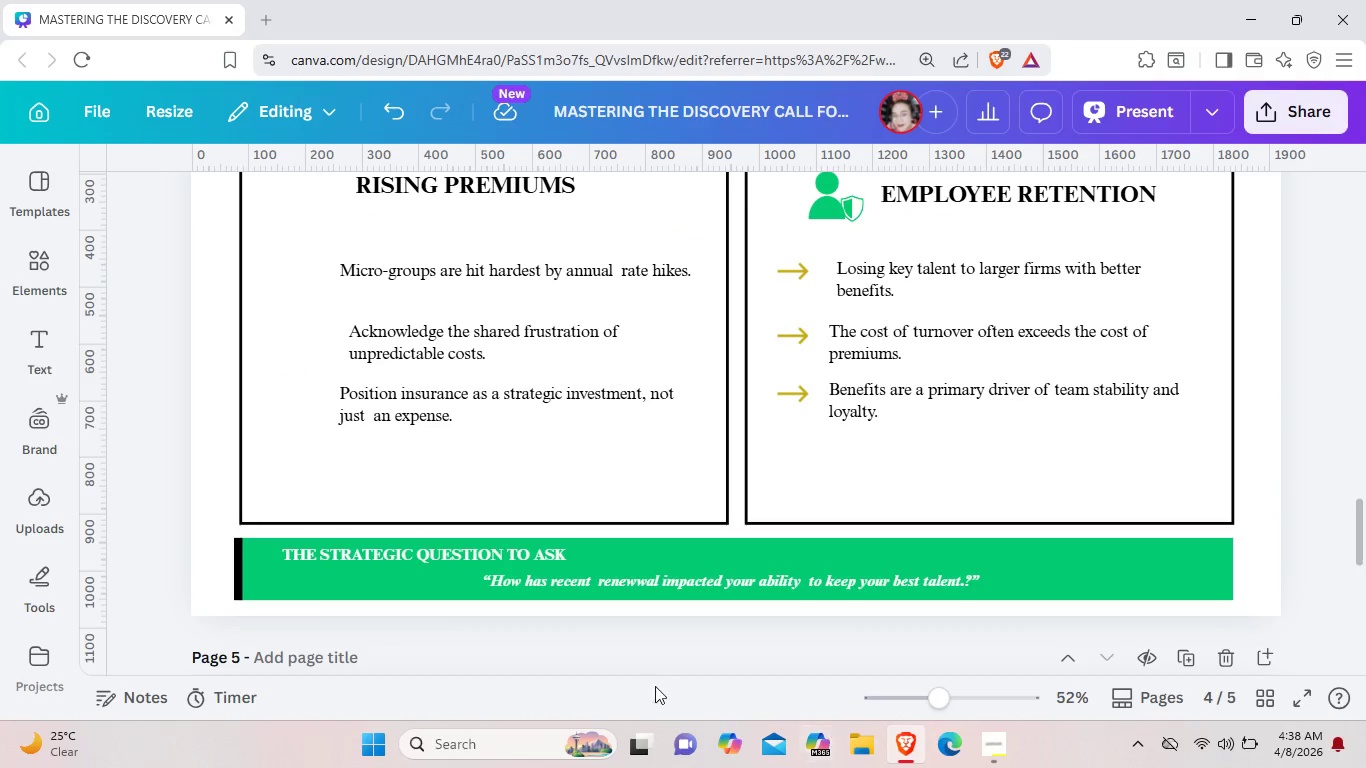 
wait(5.59)
 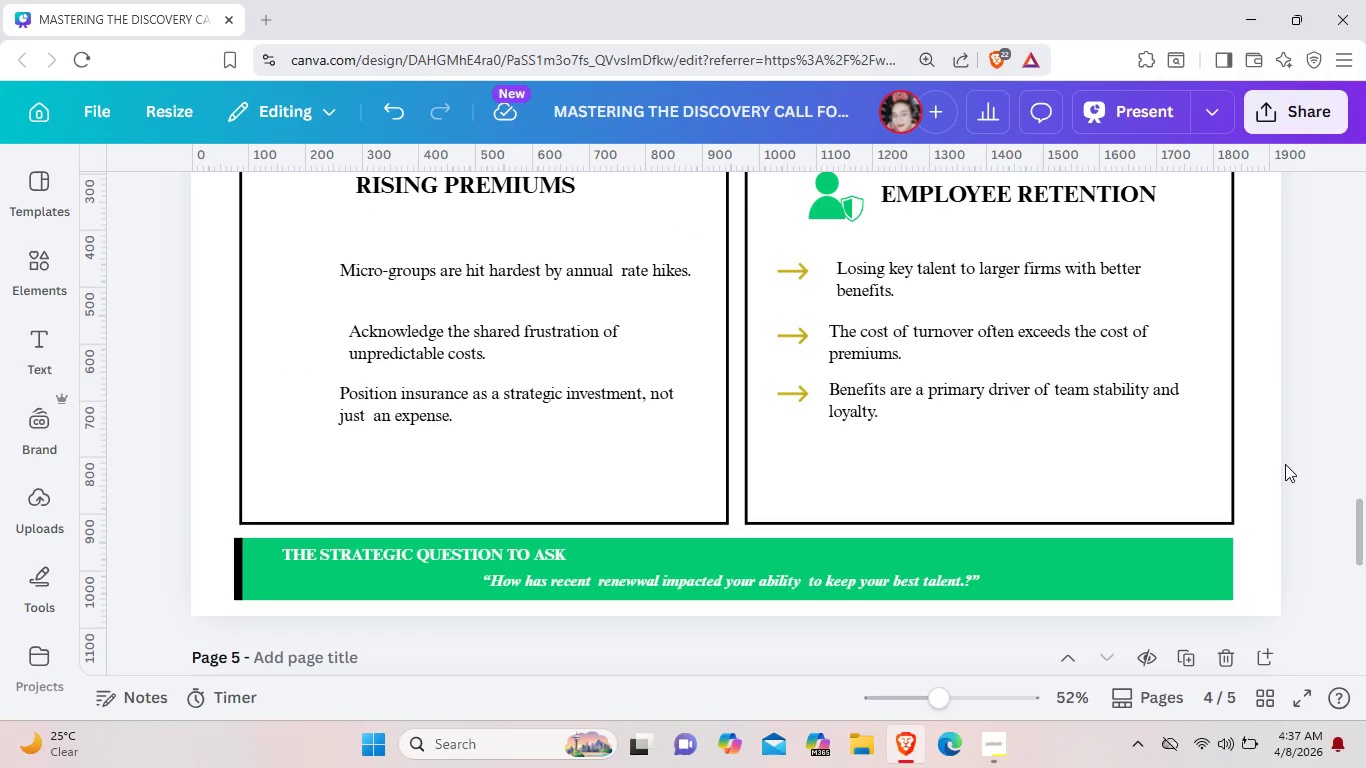 
scroll: coordinate [659, 548], scroll_direction: down, amount: 4.0
 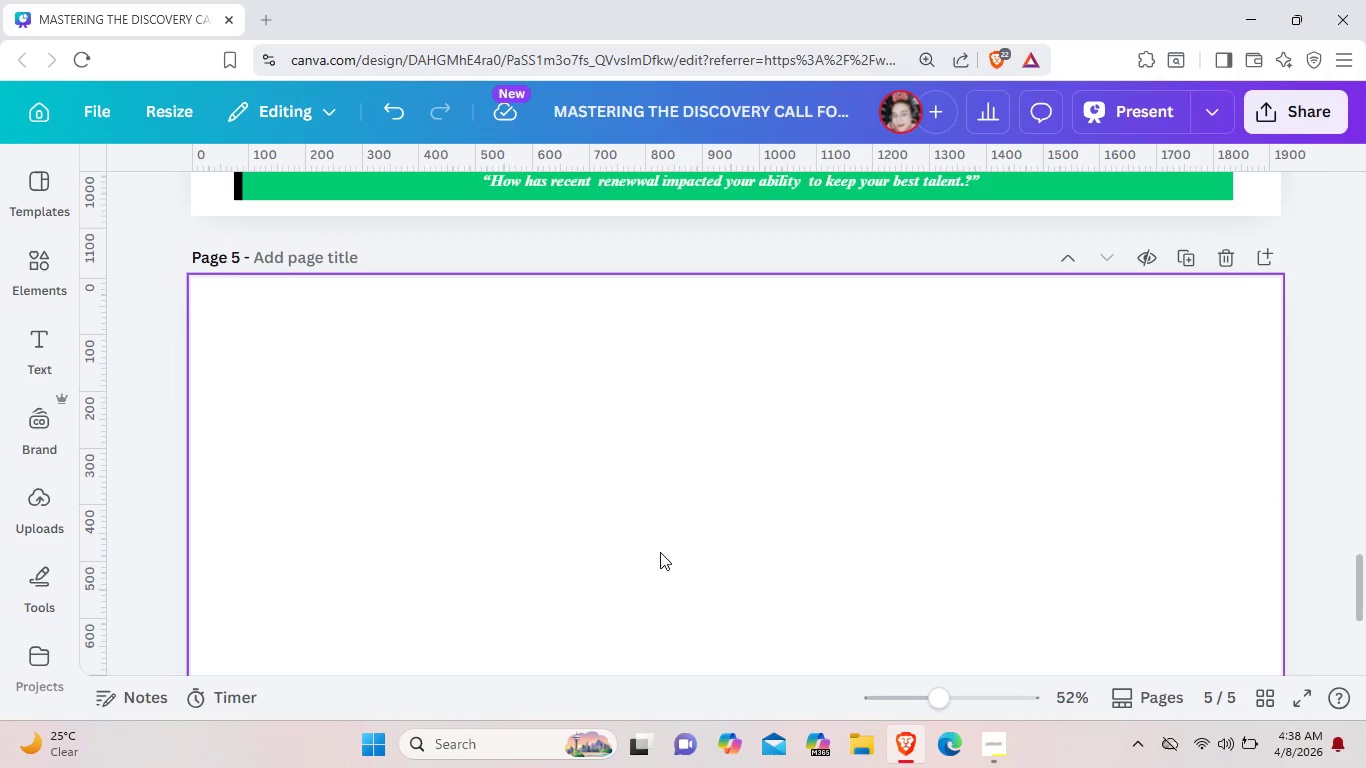 
wait(6.47)
 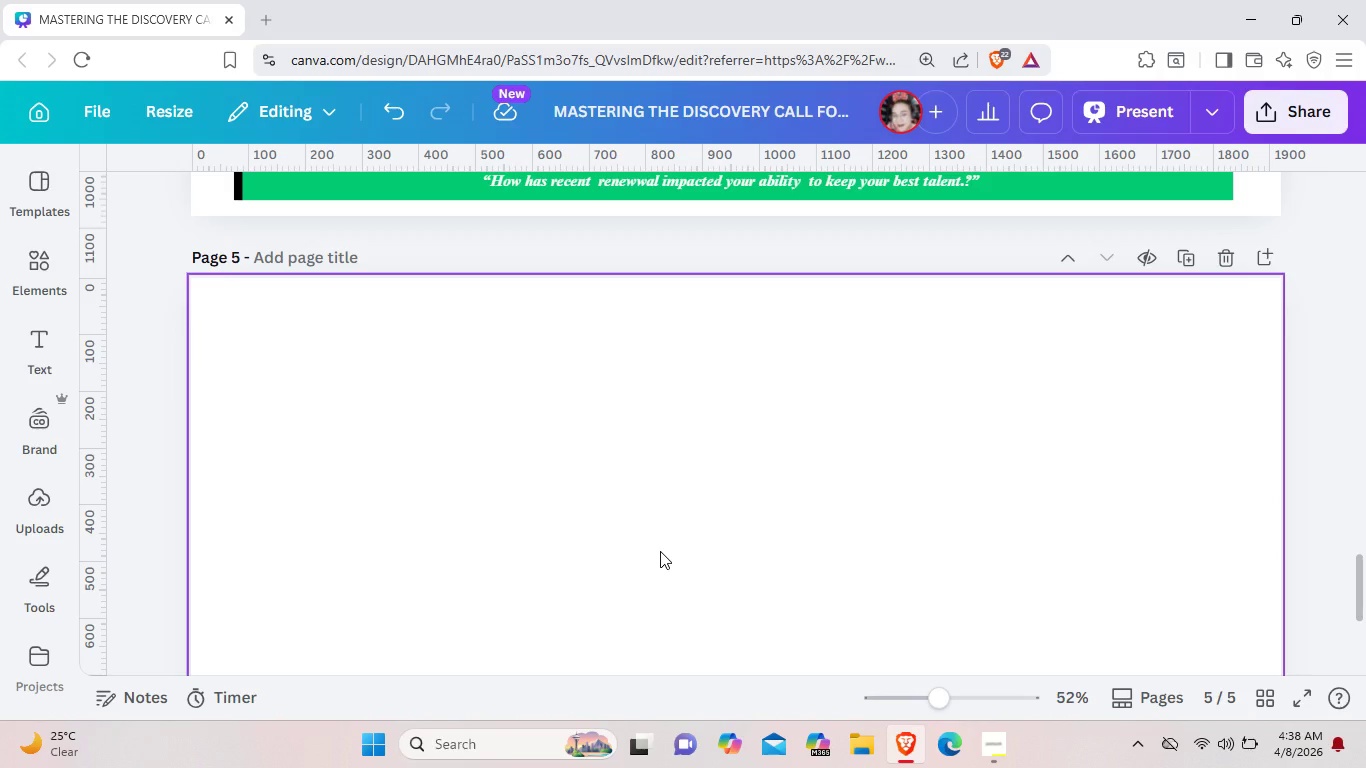 
scroll: coordinate [631, 520], scroll_direction: up, amount: 7.0
 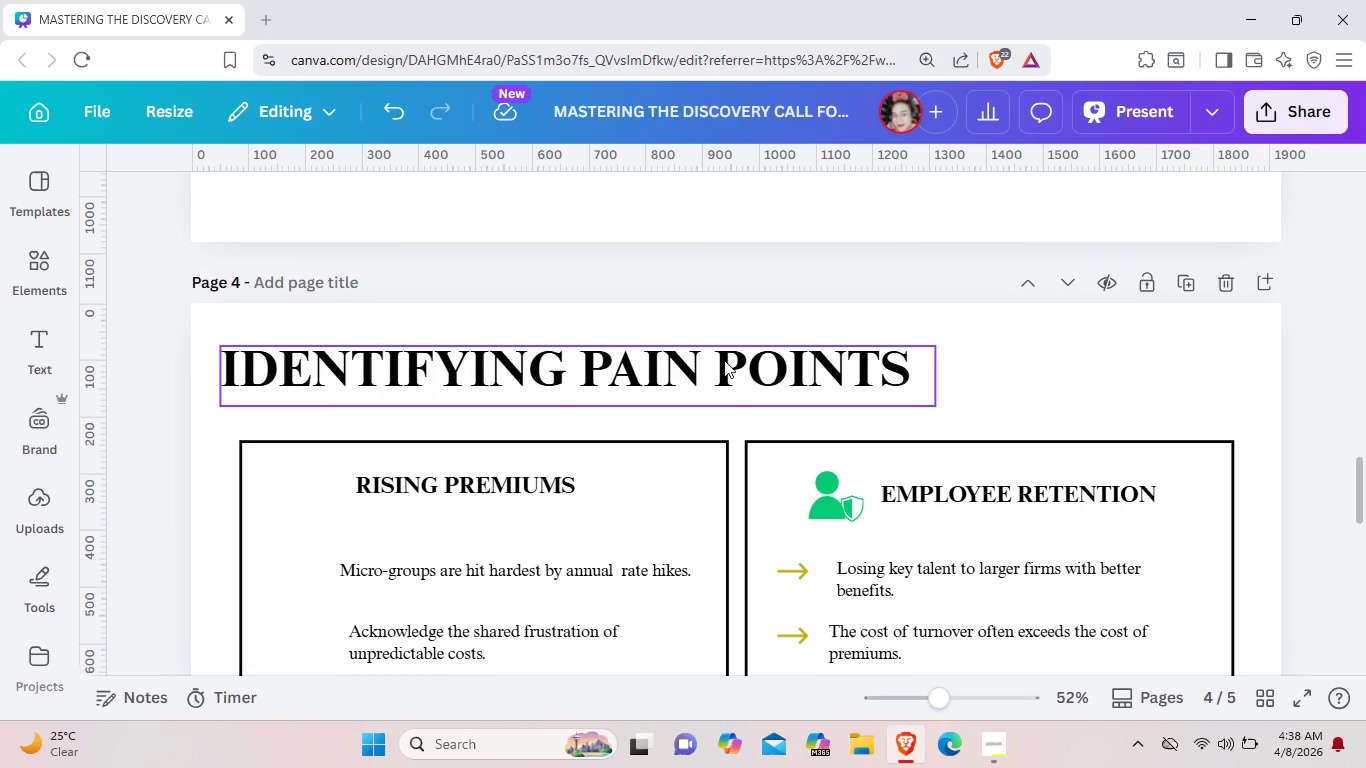 
left_click([724, 360])
 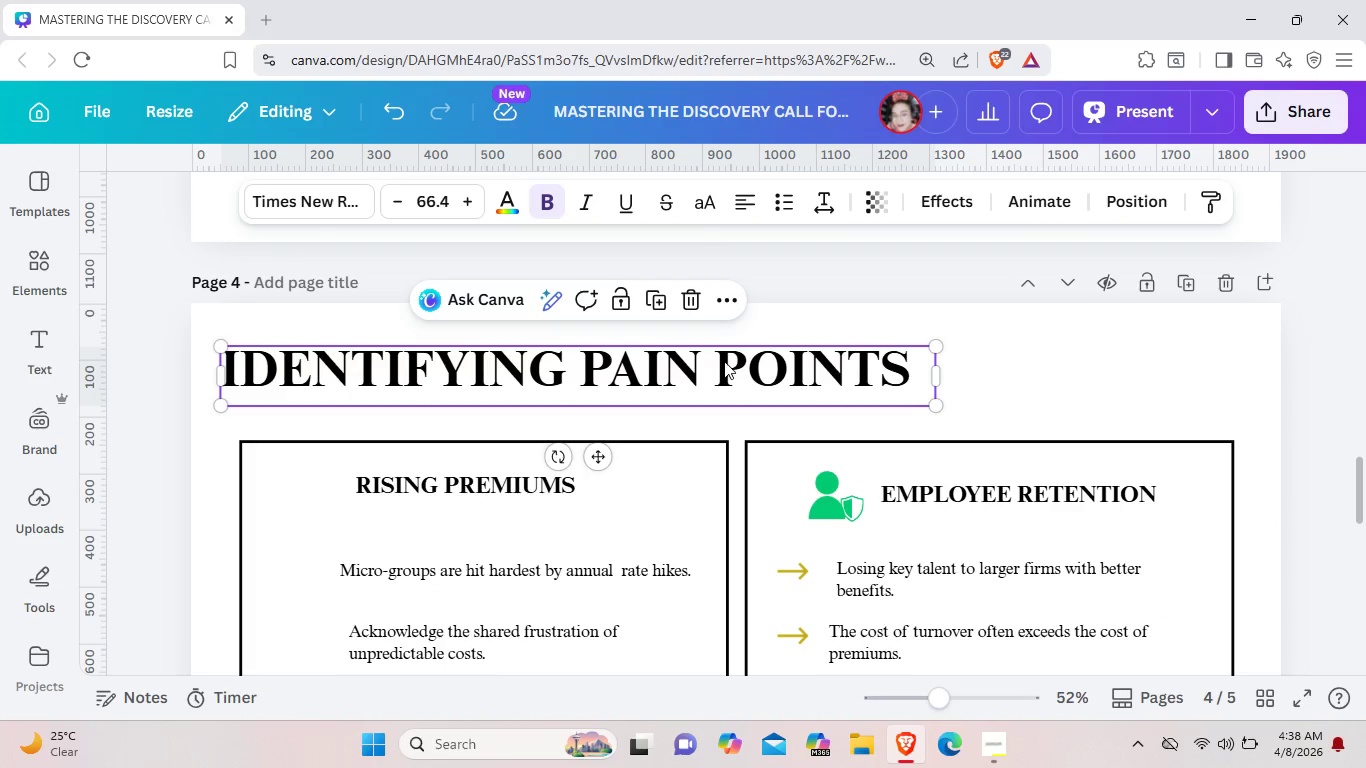 
key(Control+C)
 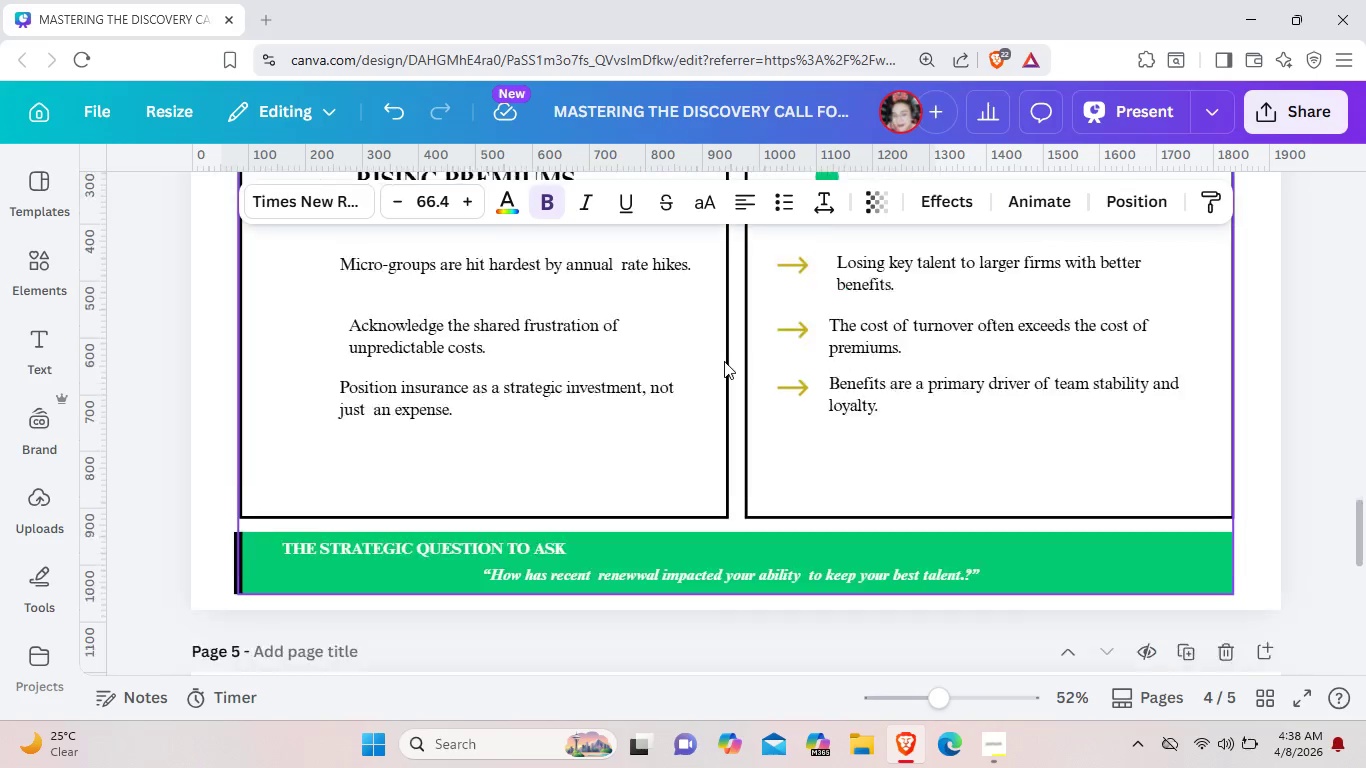 
scroll: coordinate [724, 361], scroll_direction: down, amount: 4.0
 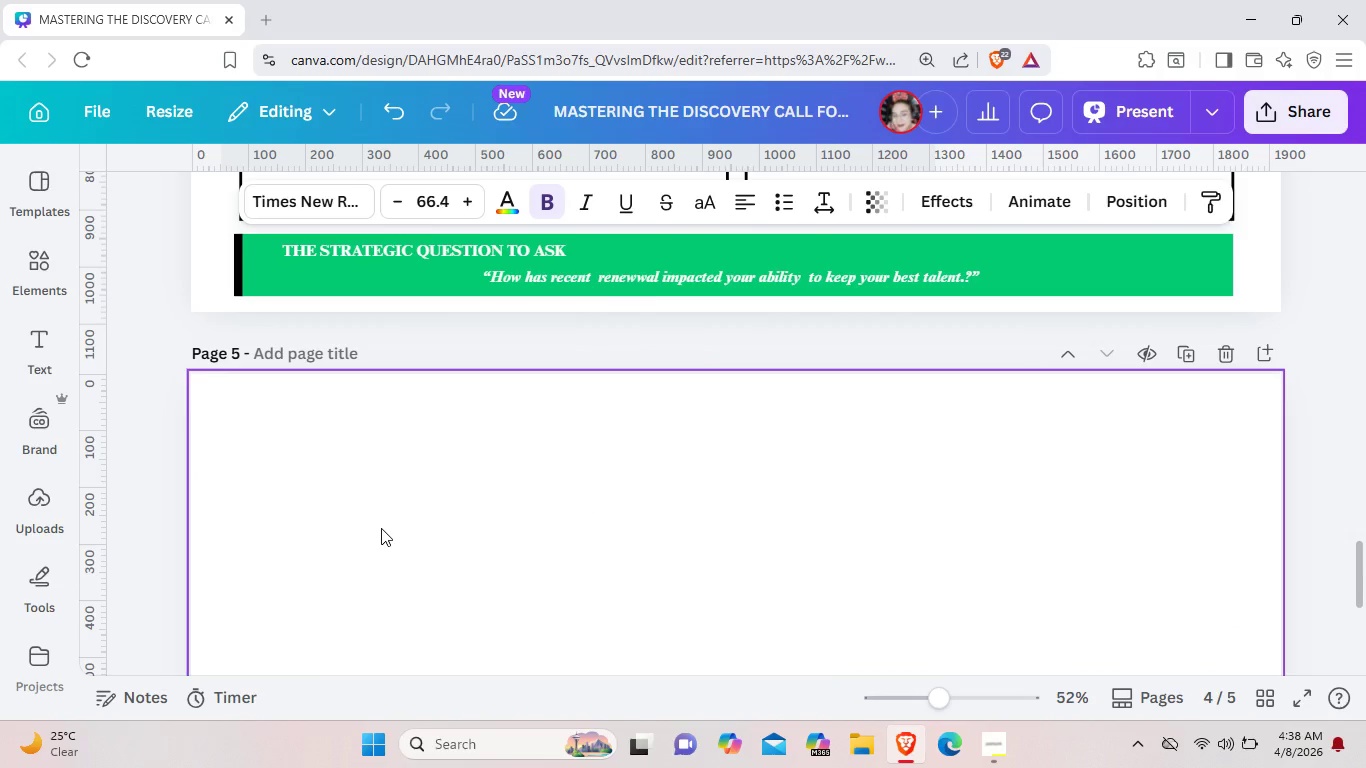 
key(Control+V)
 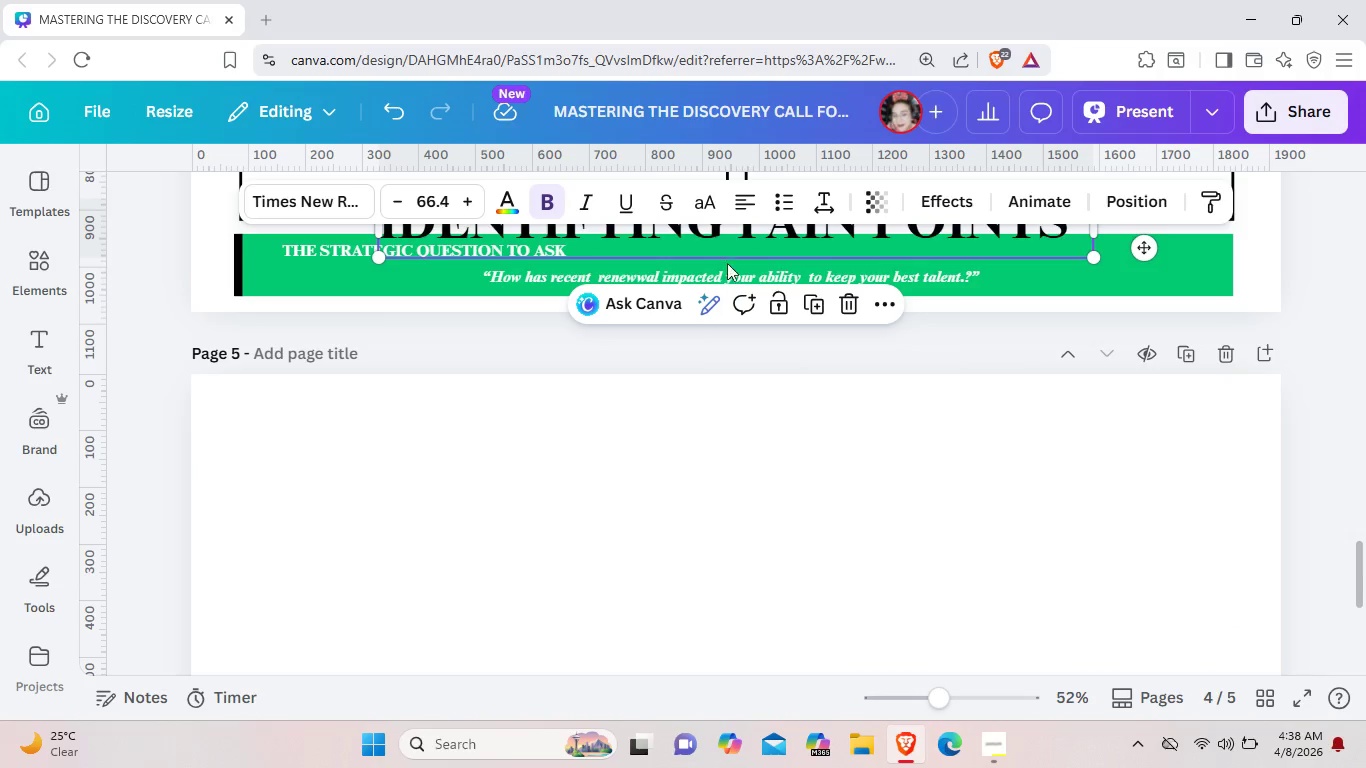 
left_click_drag(start_coordinate=[732, 245], to_coordinate=[614, 453])
 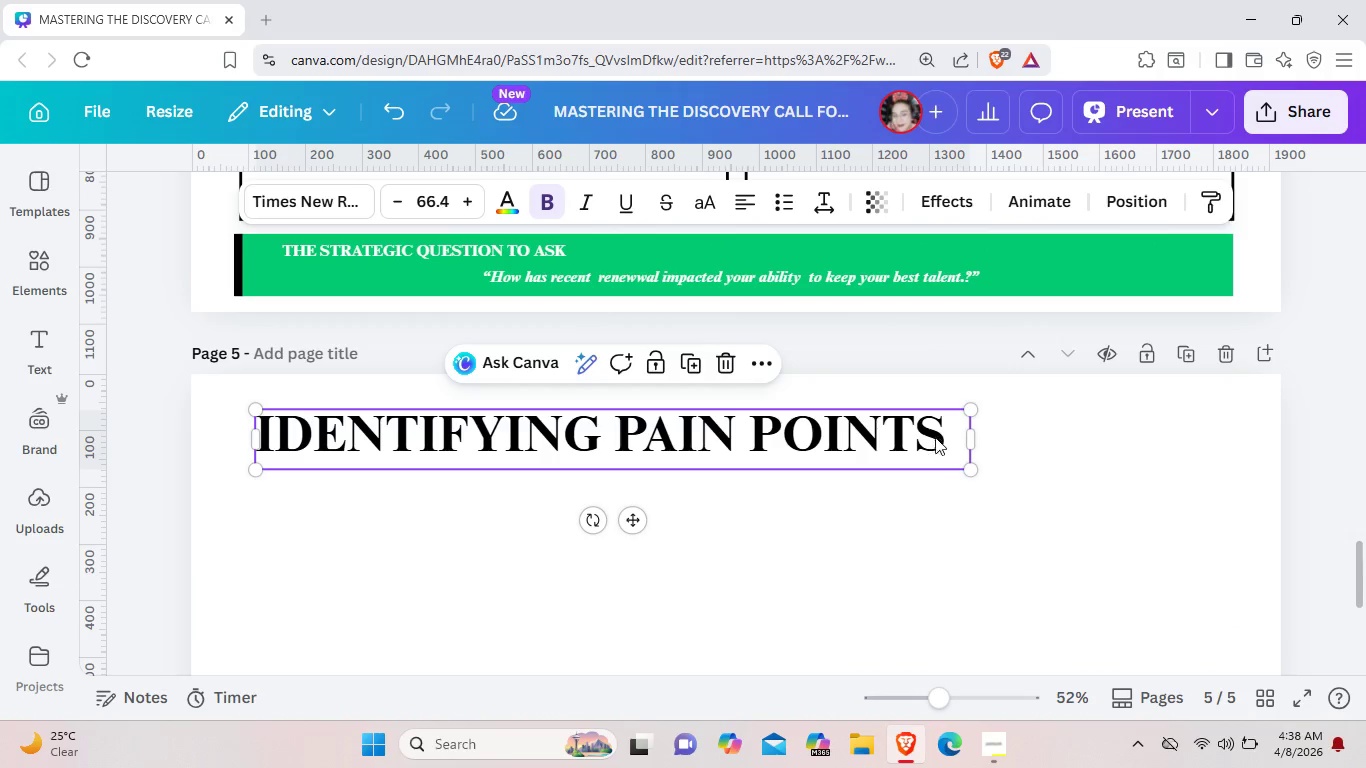 
left_click([939, 436])
 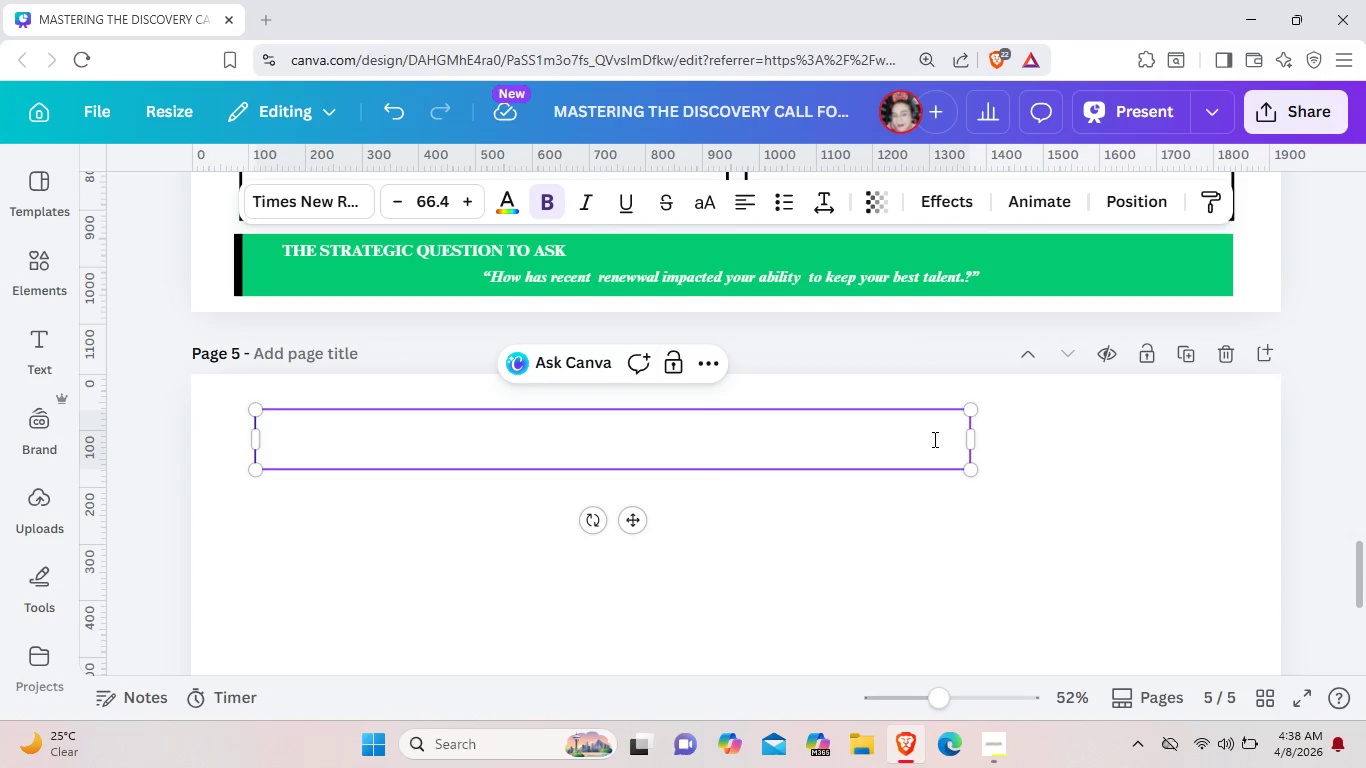 
key(Backspace)
type(the)
key(Backspace)
key(Backspace)
key(Backspace)
type(THE "VALUE ADD"PICTC)
key(Backspace)
key(Backspace)
key(Backspace)
type(TCH)
 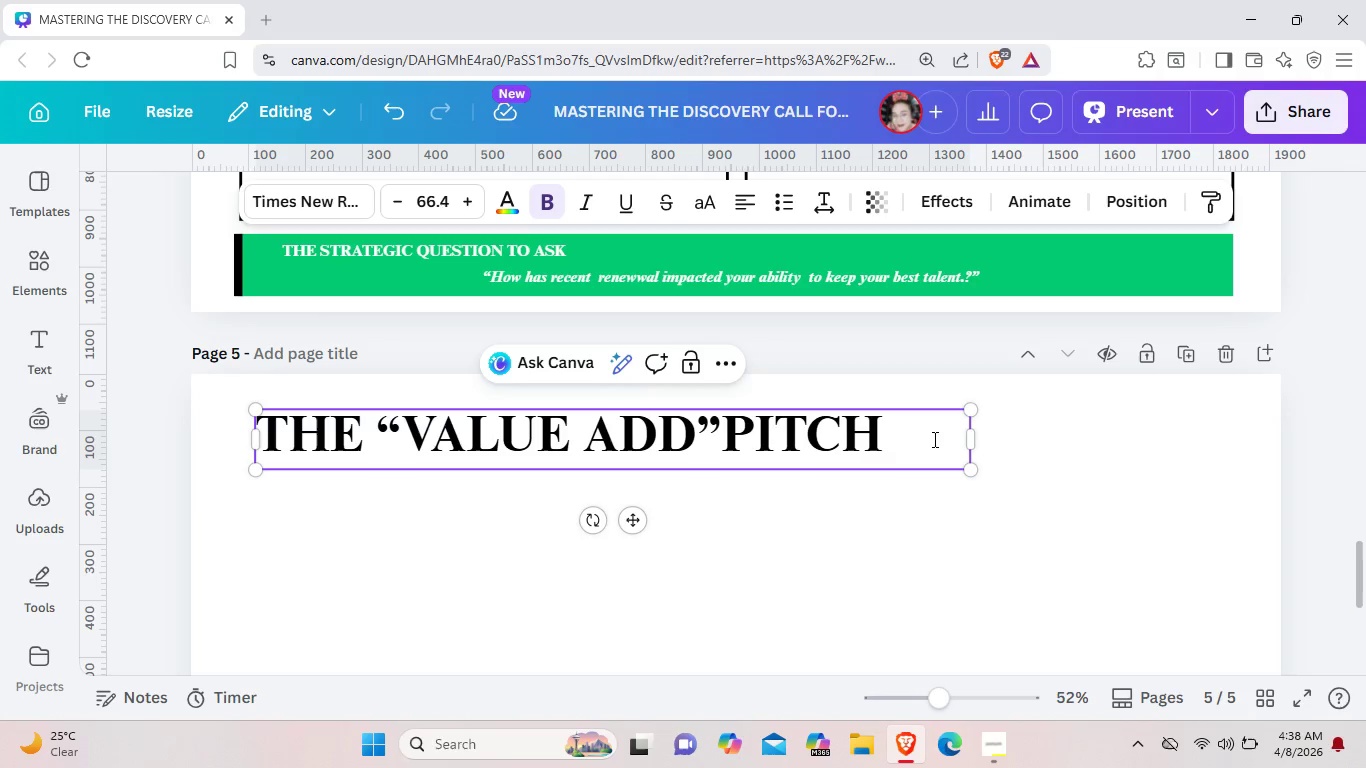 
left_click([1051, 506])
 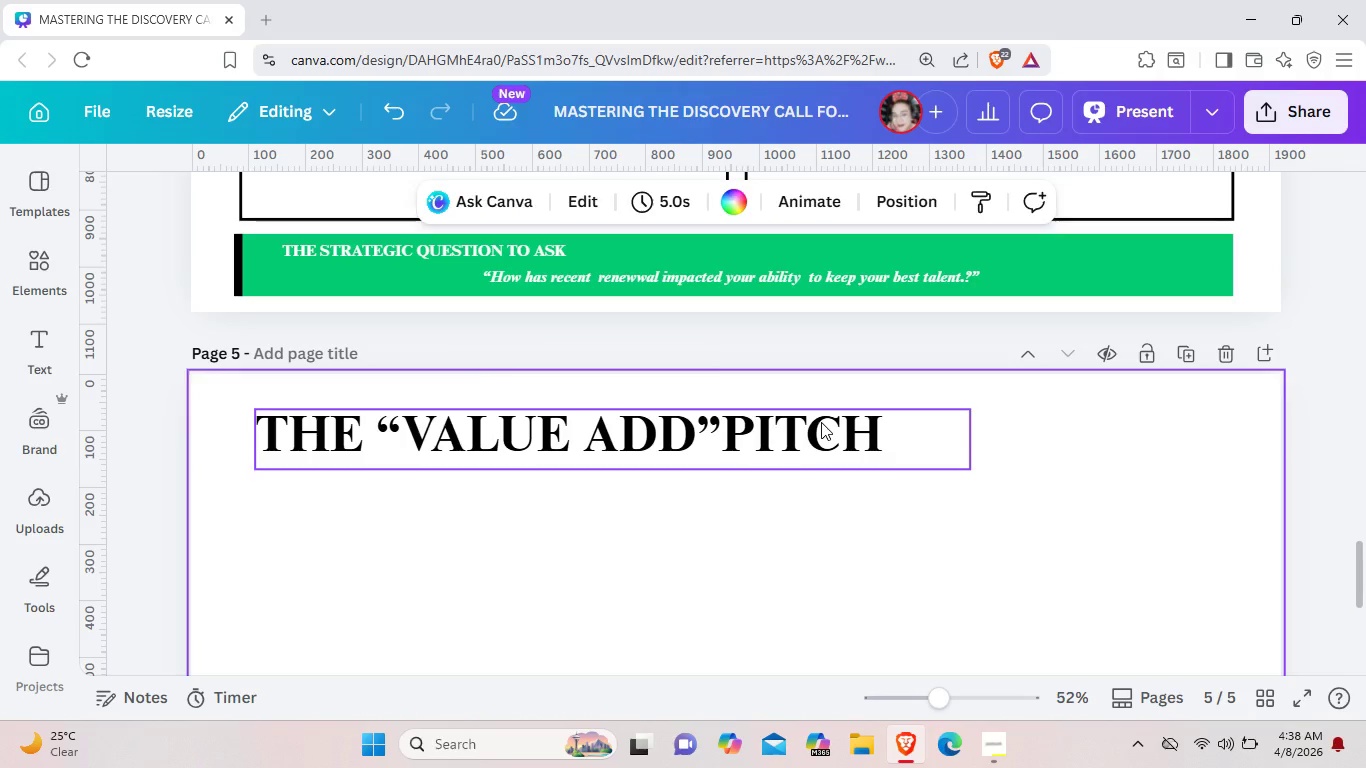 
left_click([821, 422])
 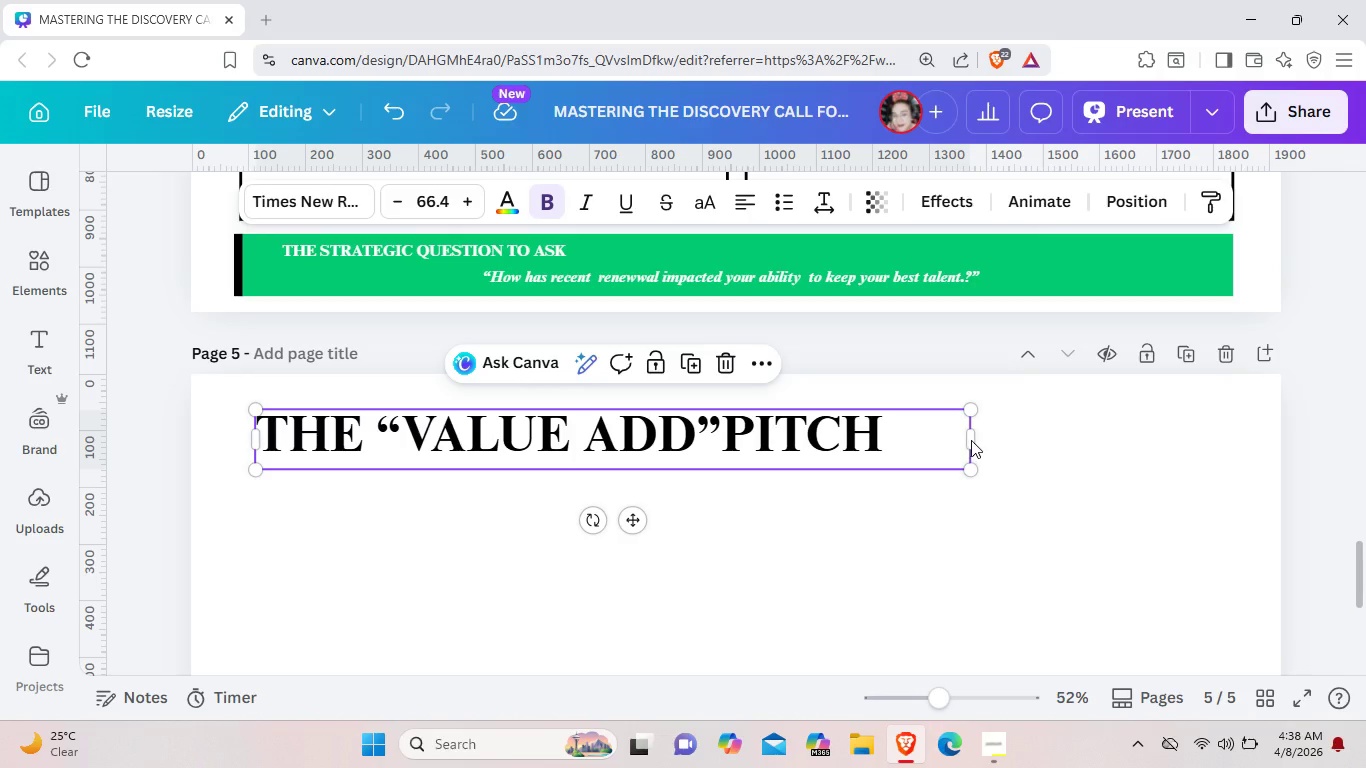 
left_click_drag(start_coordinate=[974, 440], to_coordinate=[946, 433])
 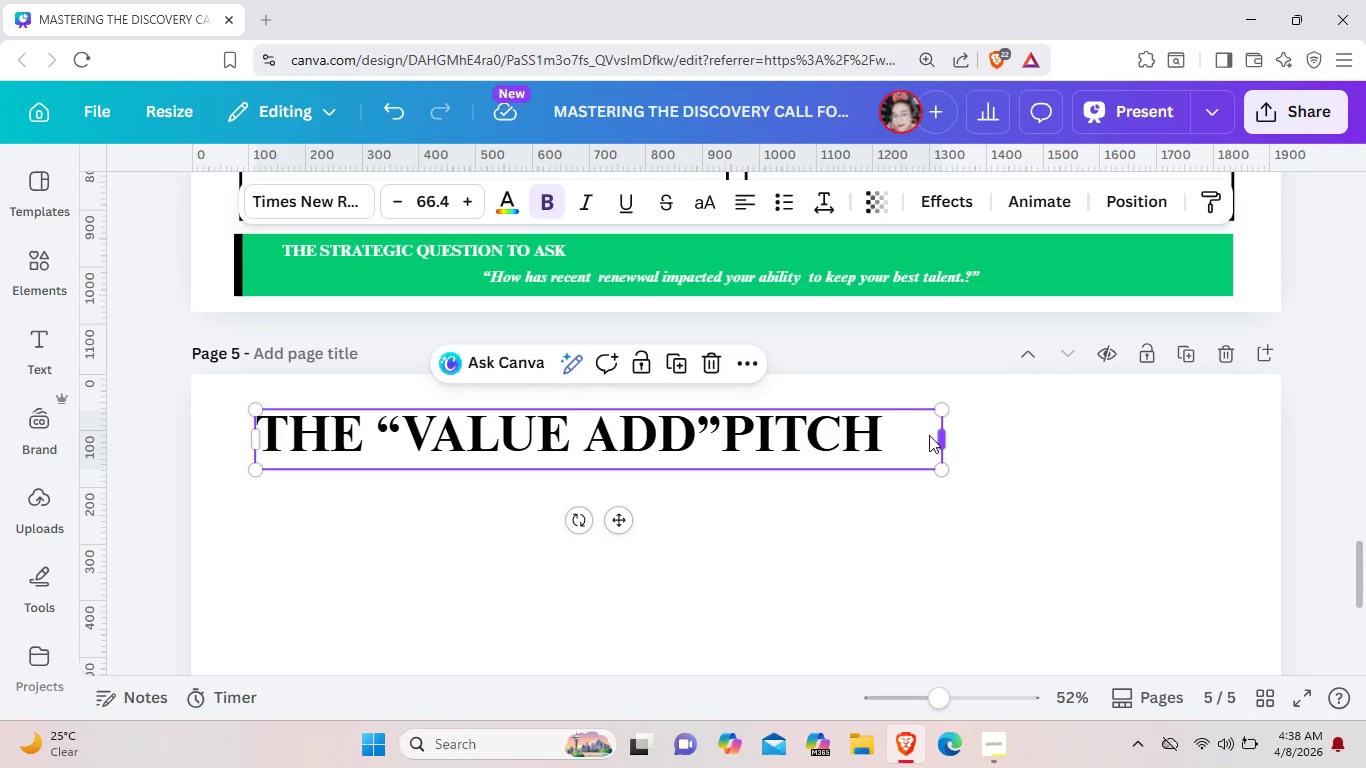 
left_click_drag(start_coordinate=[946, 436], to_coordinate=[929, 435])
 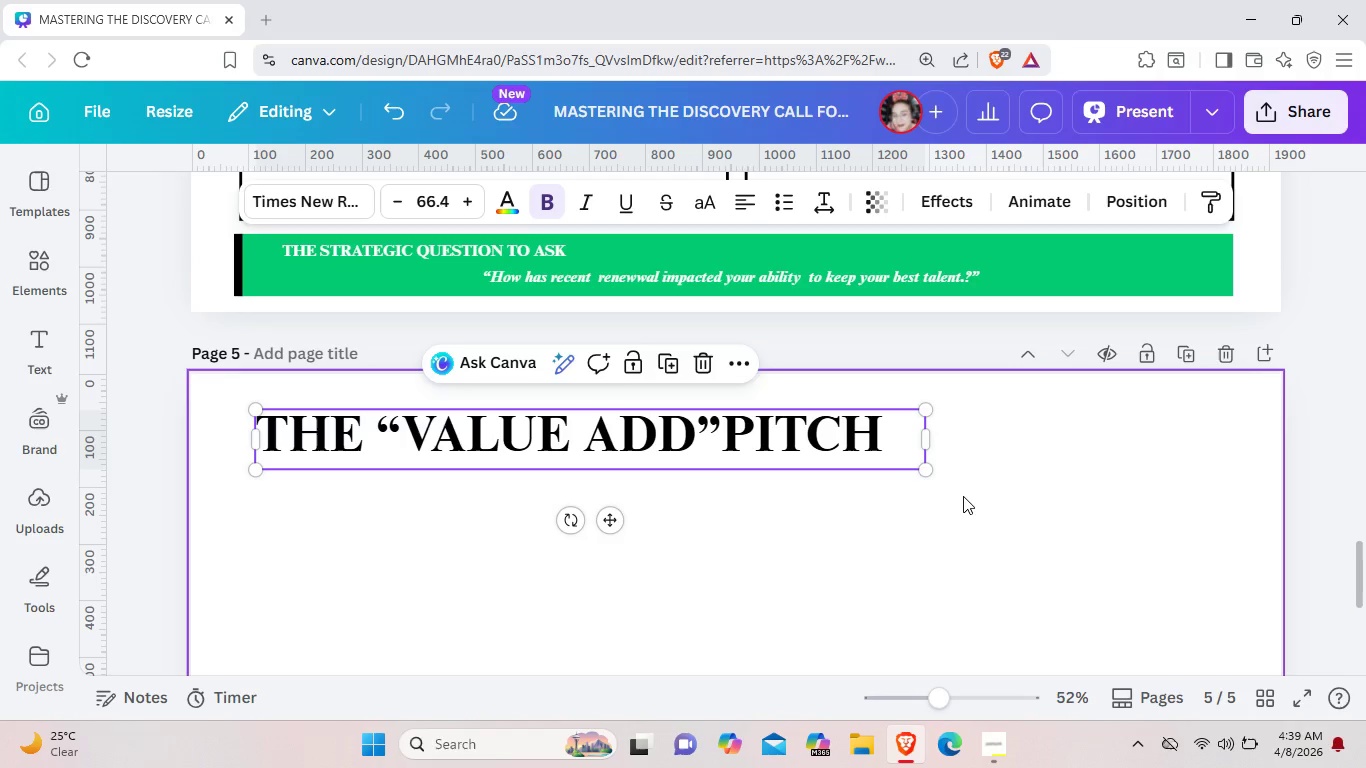 
wait(19.38)
 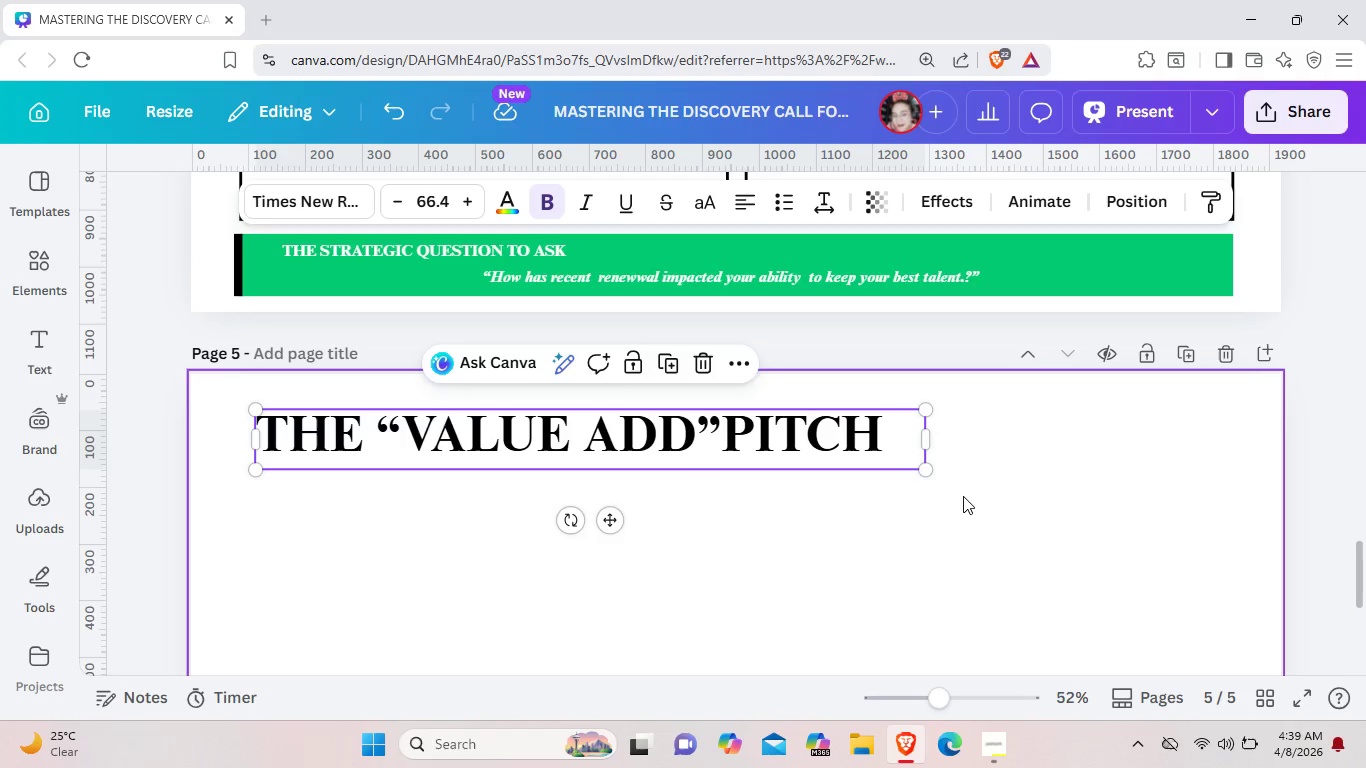 
left_click([980, 749])